 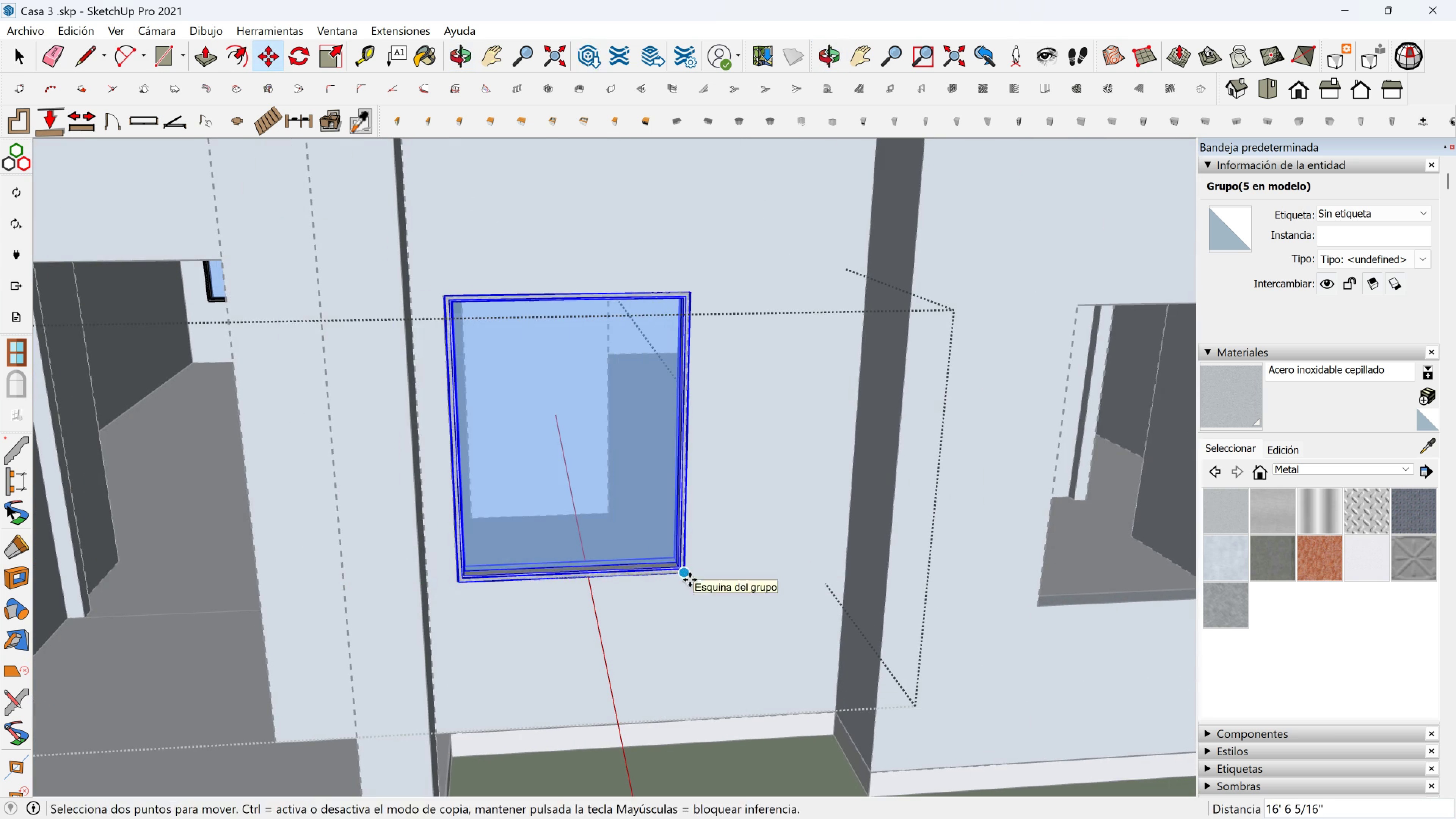 
key(Control+ControlLeft)
 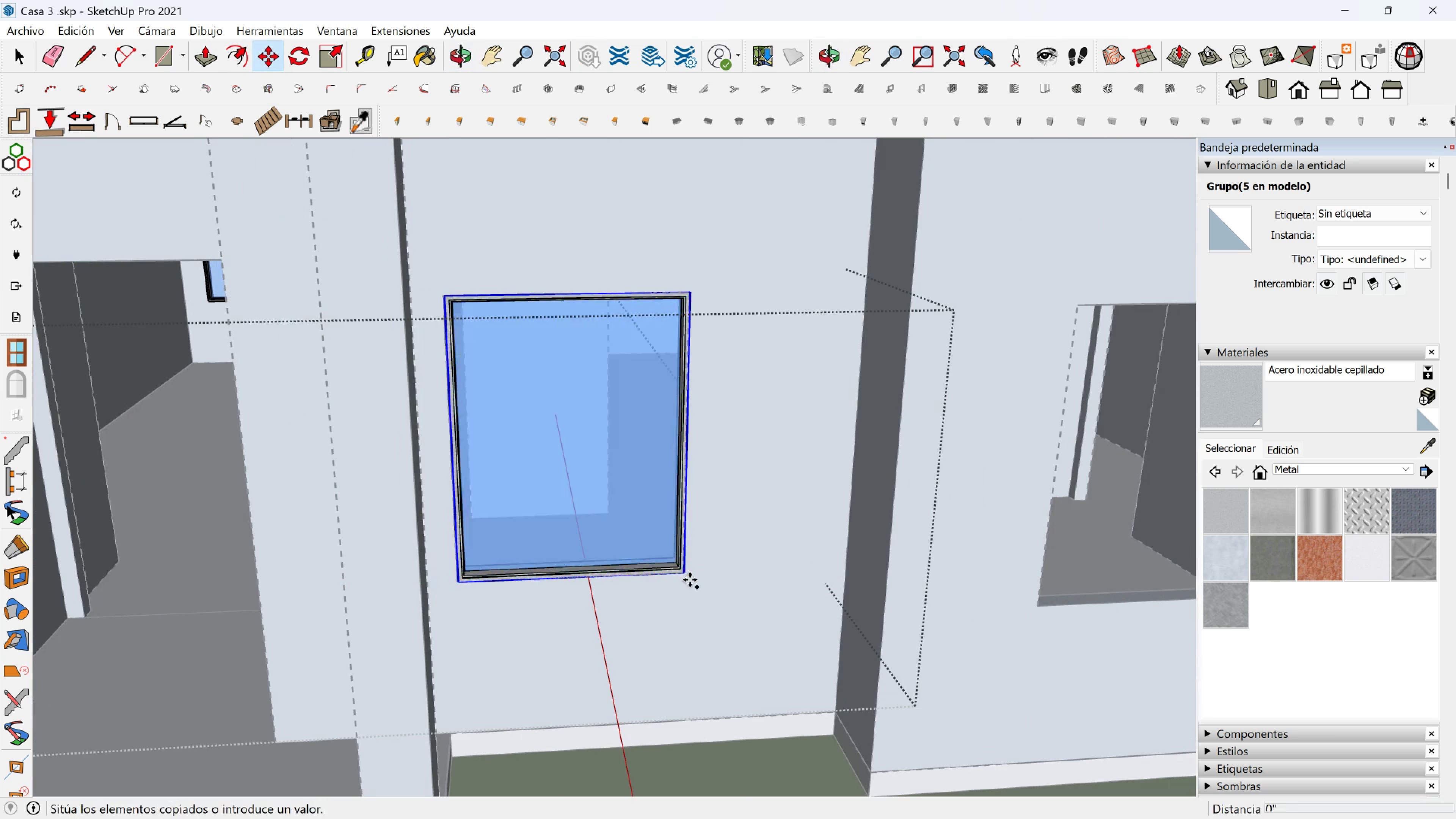 
double_click([690, 580])
 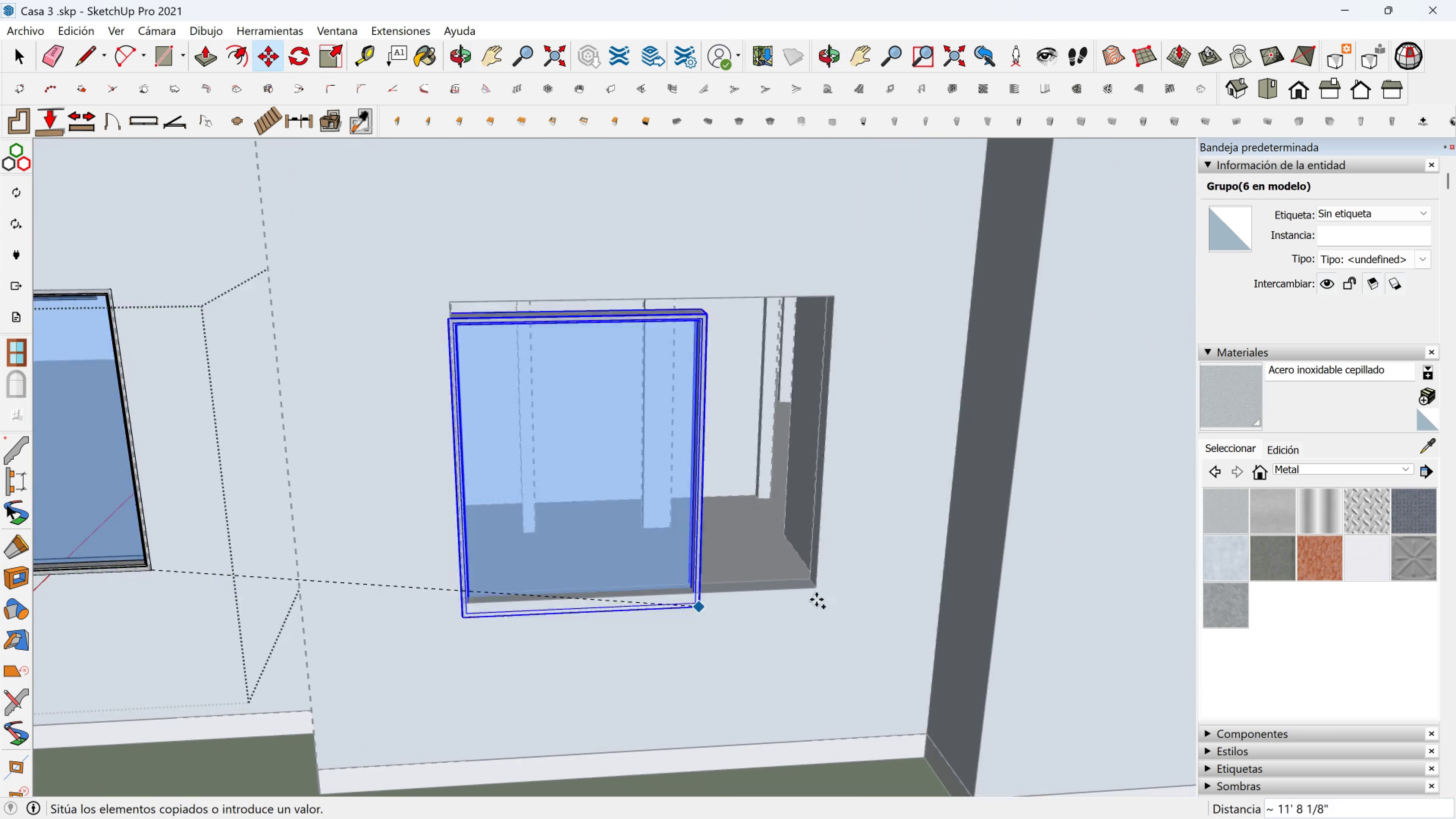 
scroll: coordinate [840, 583], scroll_direction: up, amount: 2.0
 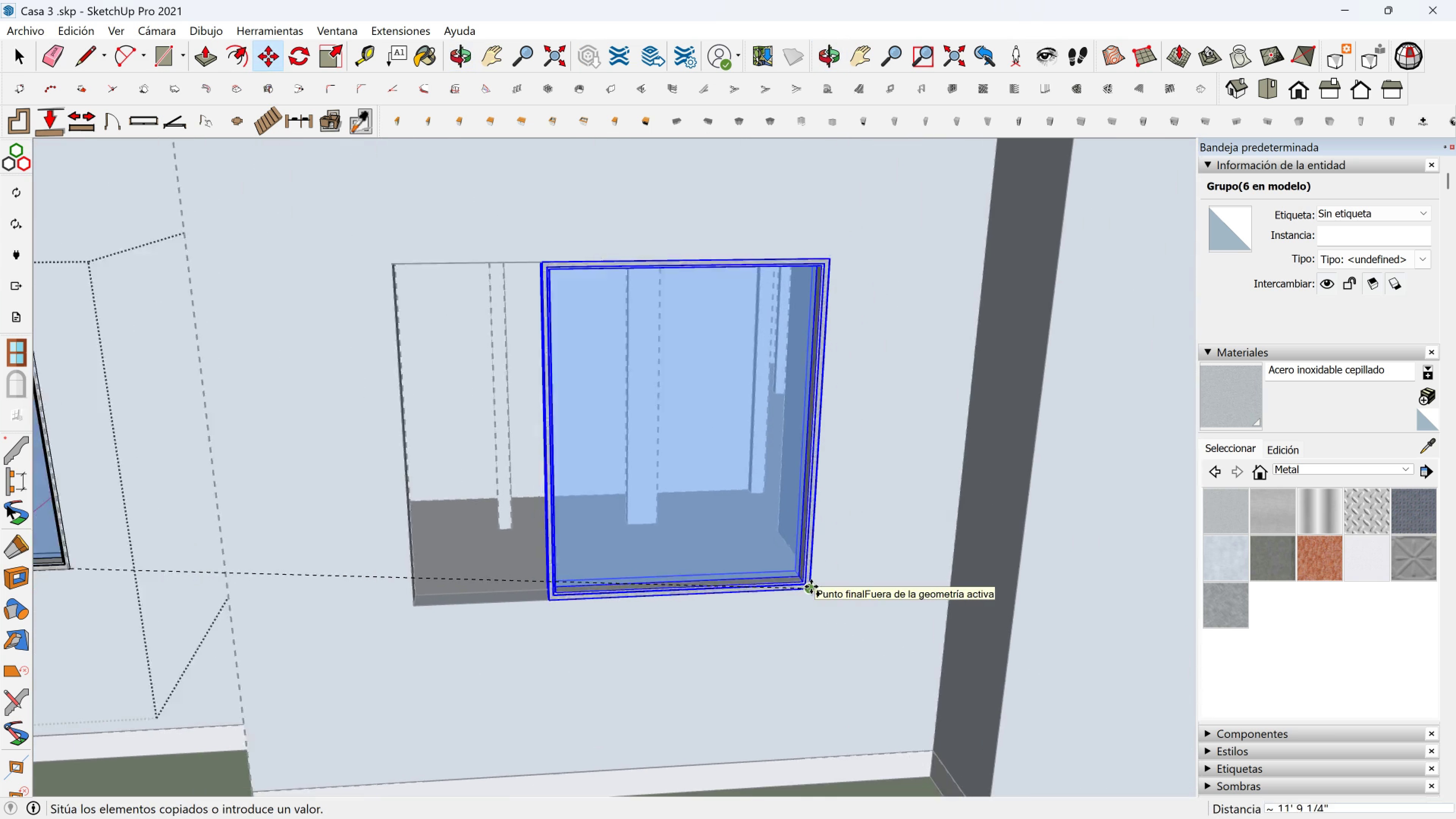 
scroll: coordinate [818, 585], scroll_direction: down, amount: 6.0
 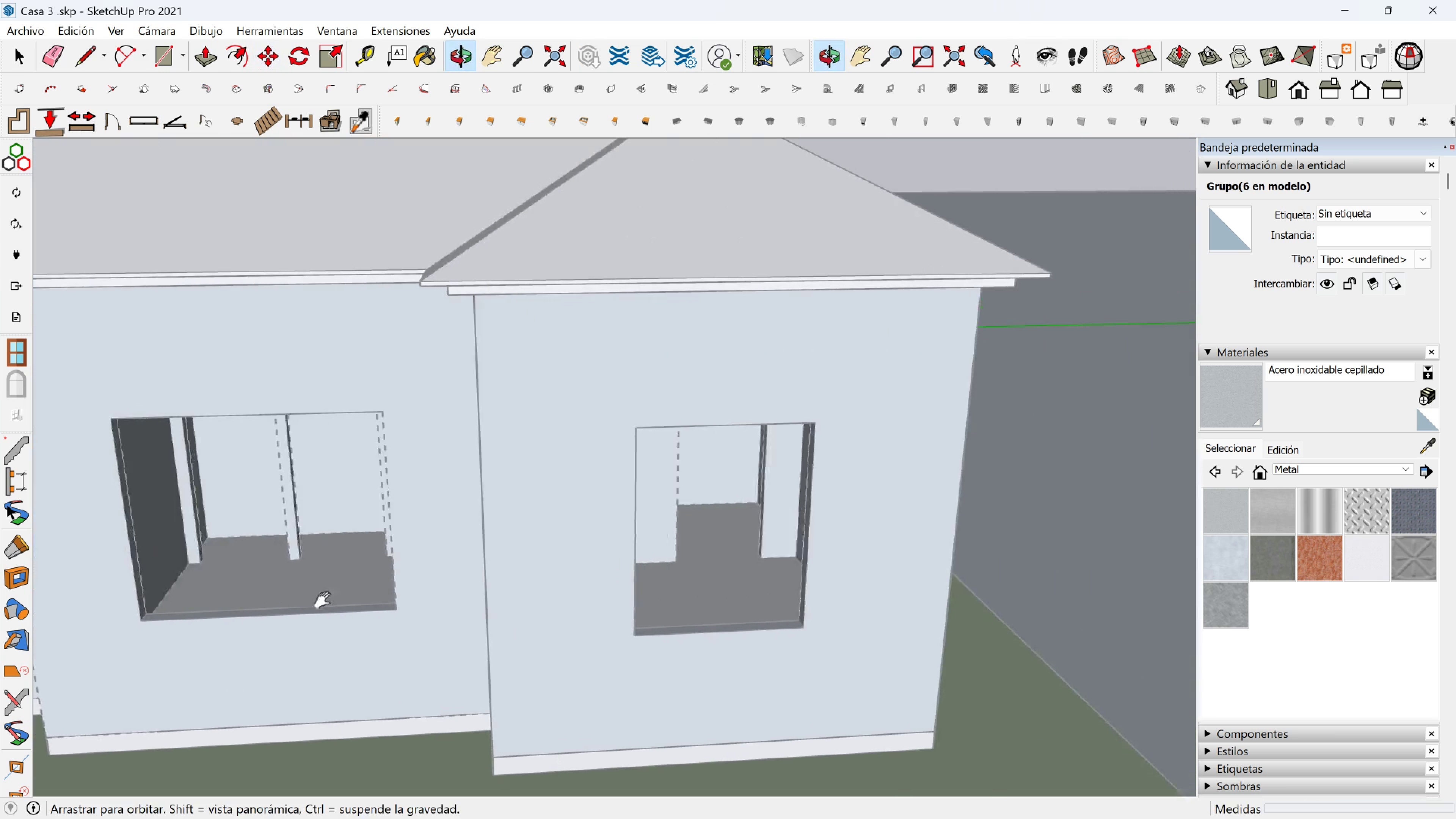 
key(Shift+ShiftLeft)
 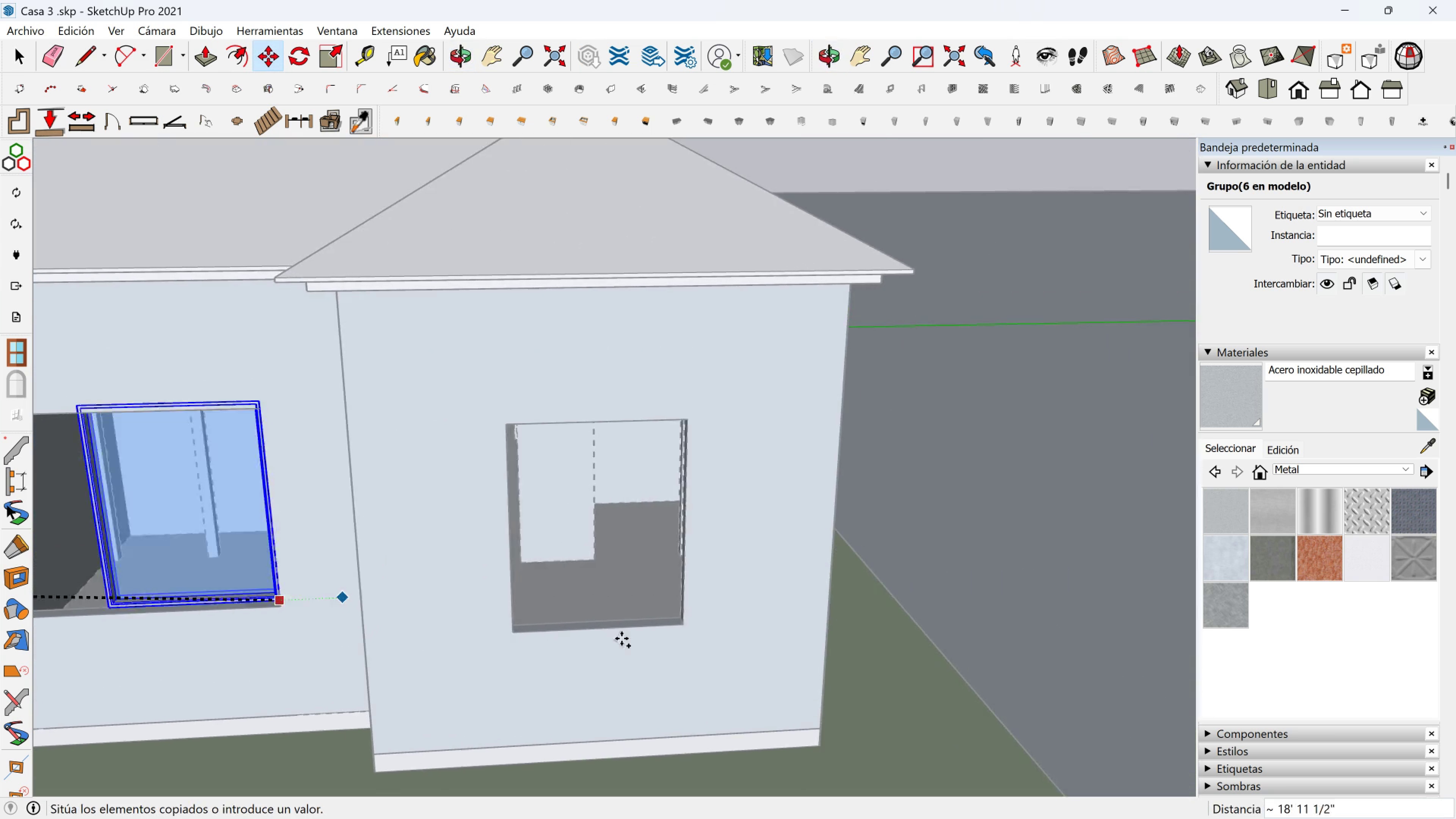 
key(Shift+ShiftLeft)
 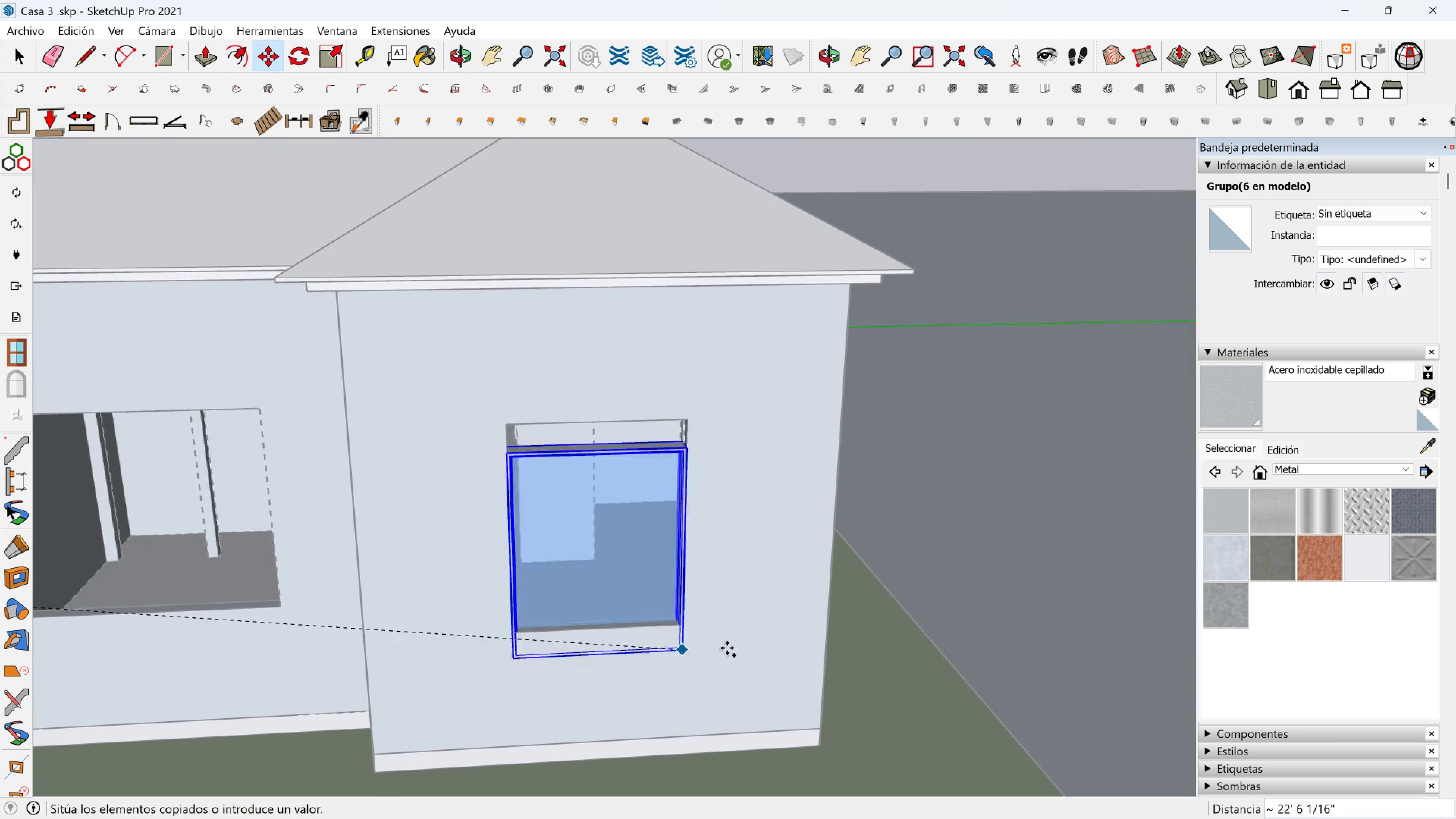 
scroll: coordinate [728, 646], scroll_direction: up, amount: 3.0
 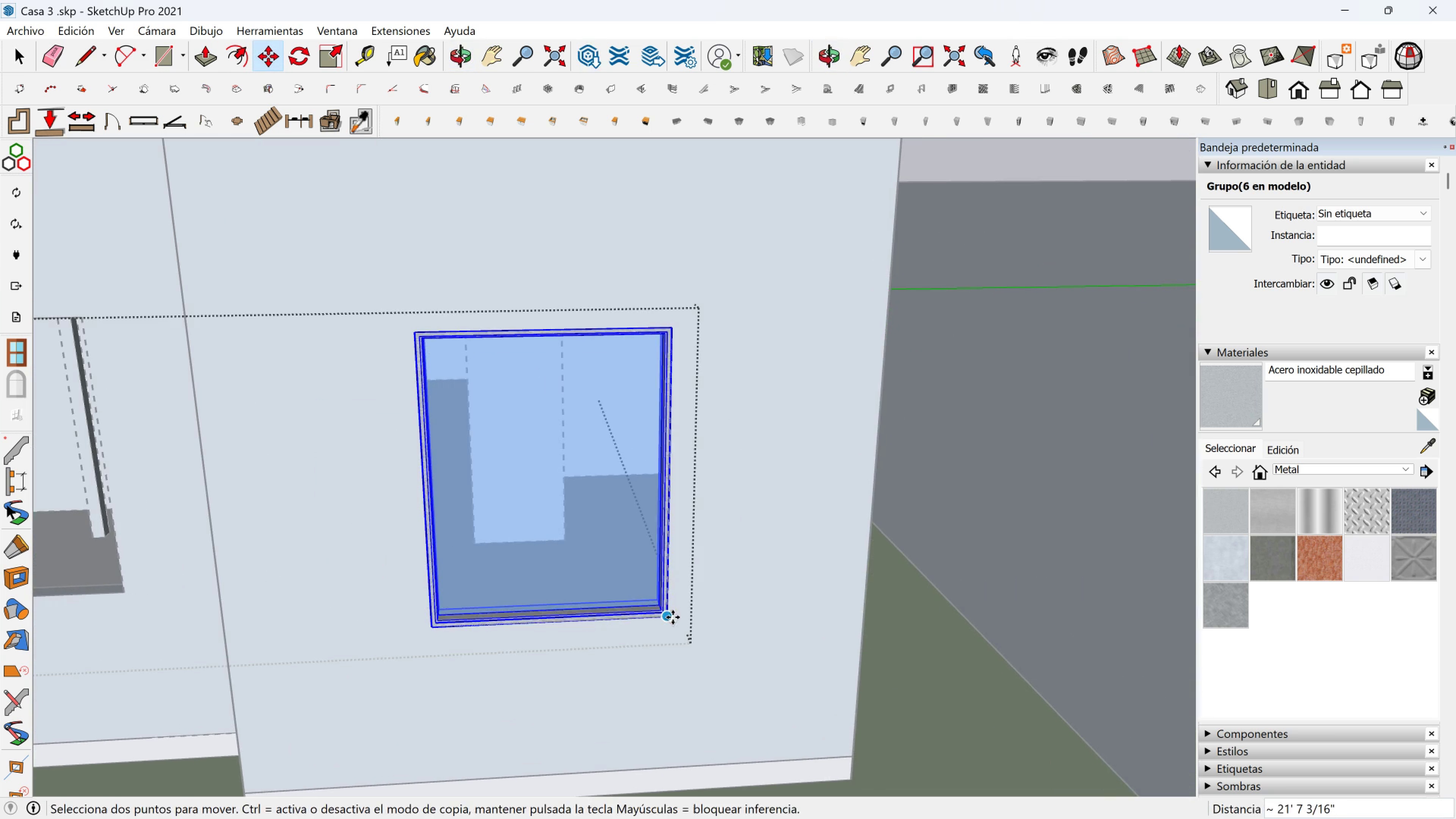 
double_click([673, 617])